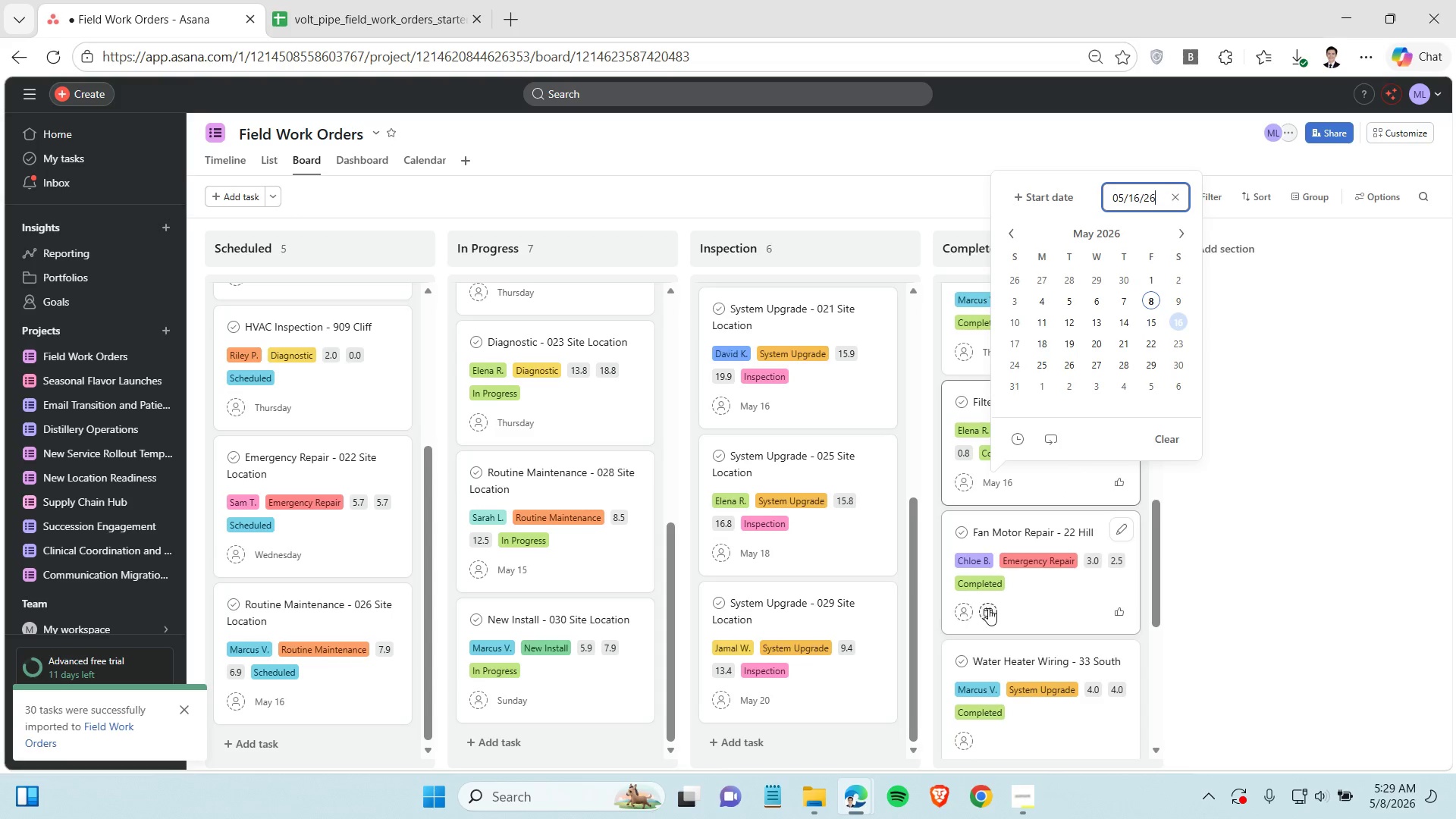 
left_click([988, 608])
 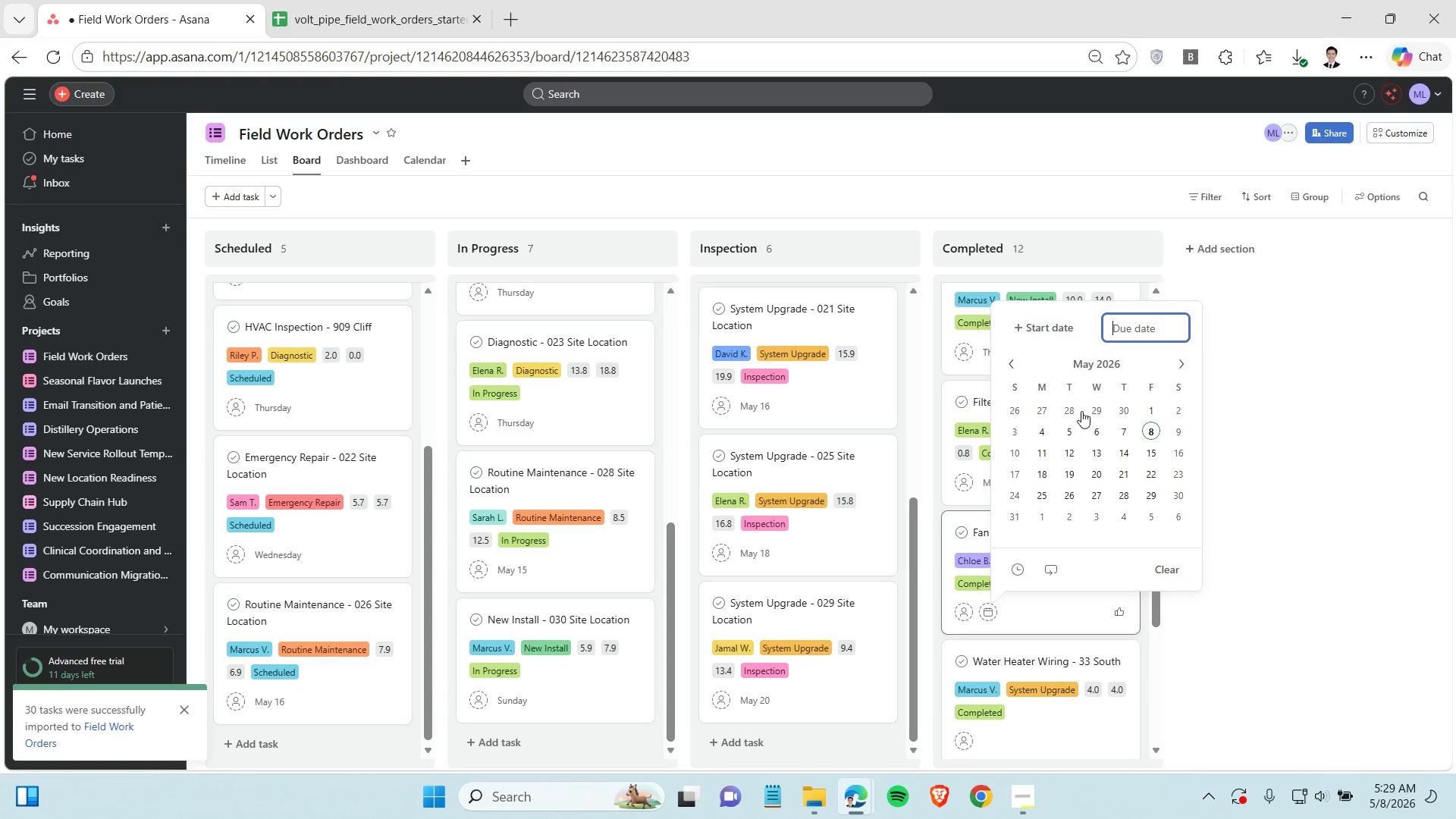 
left_click([1102, 430])
 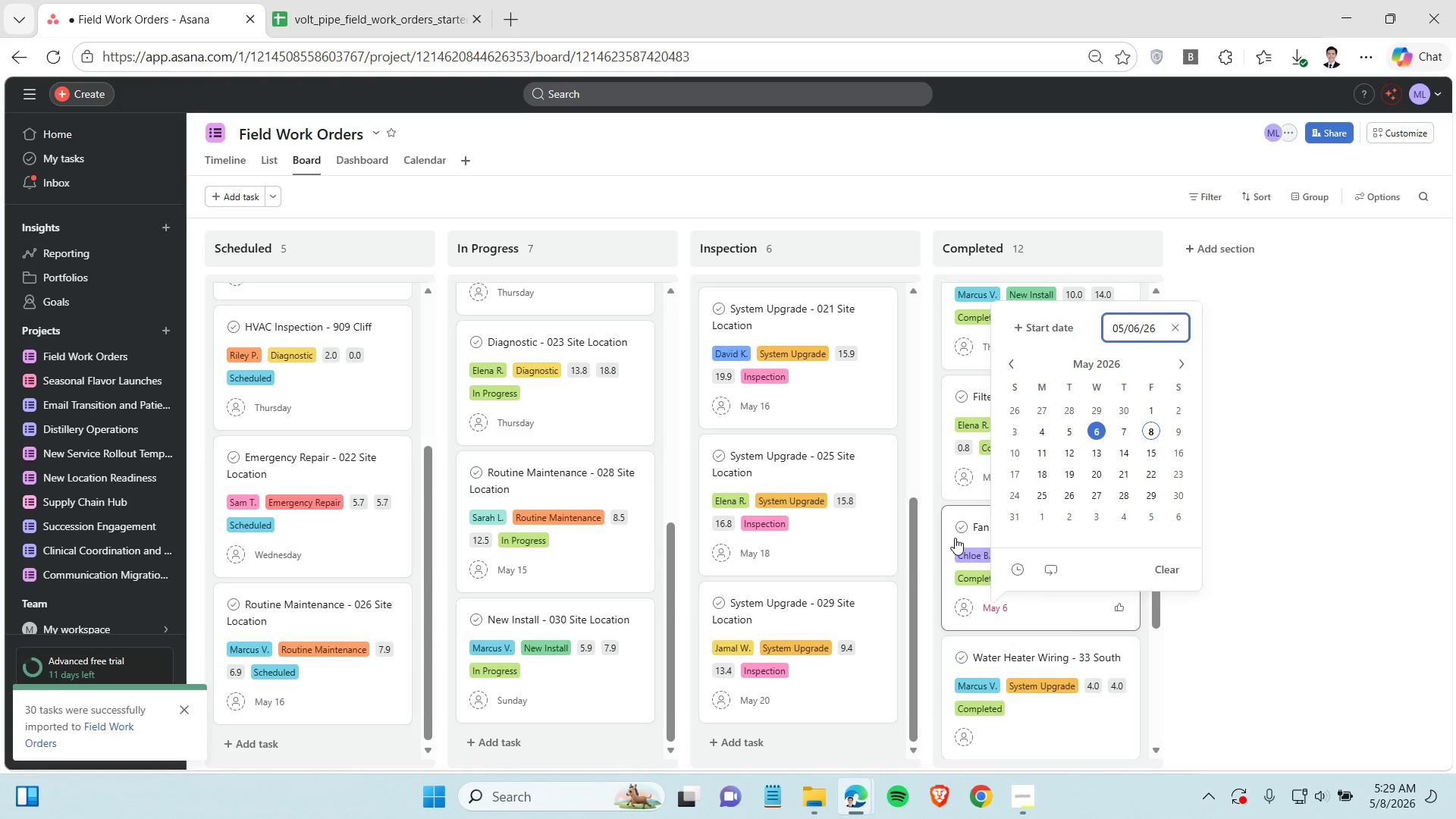 
scroll: coordinate [956, 538], scroll_direction: down, amount: 2.0
 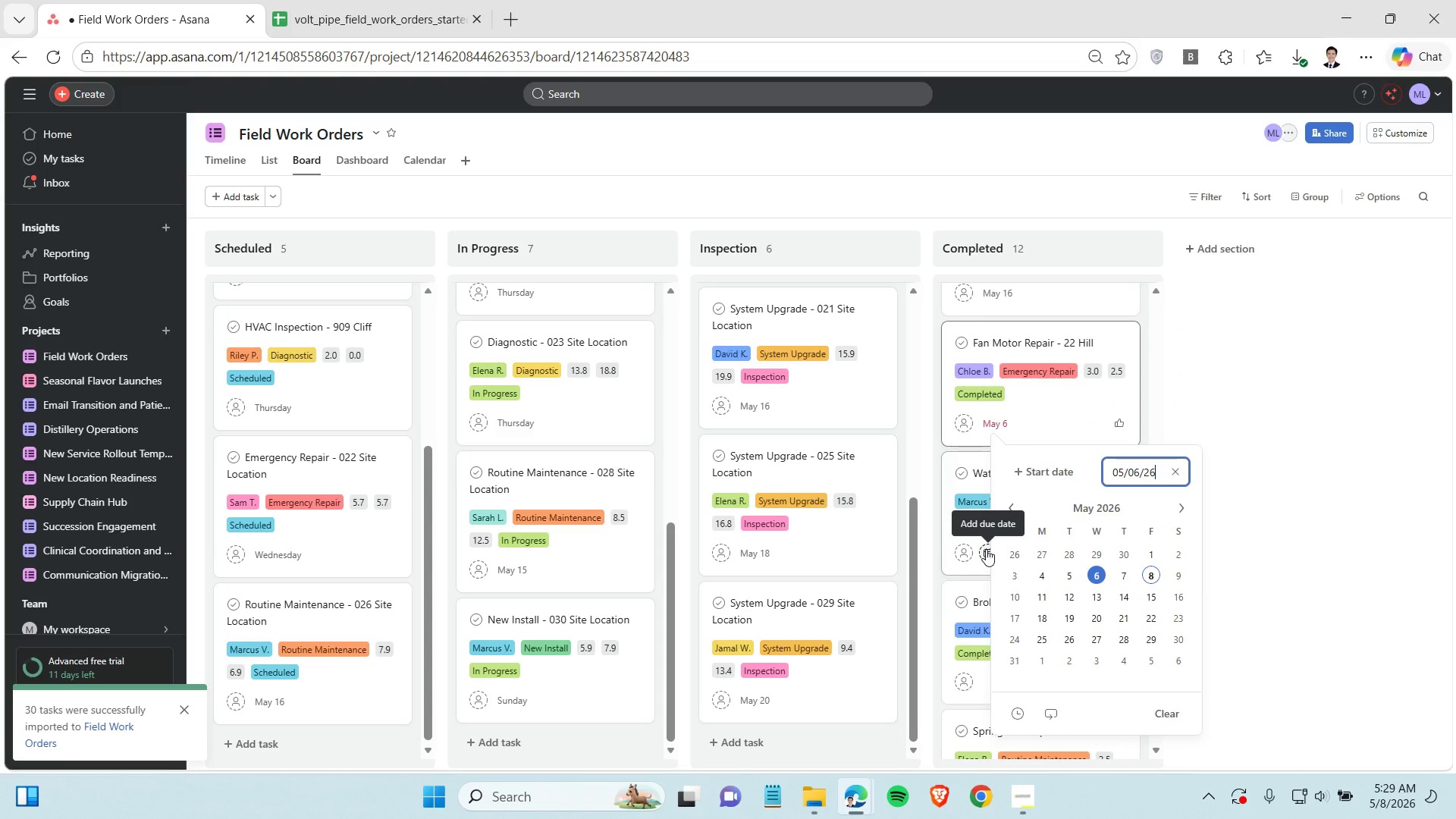 
left_click([986, 549])
 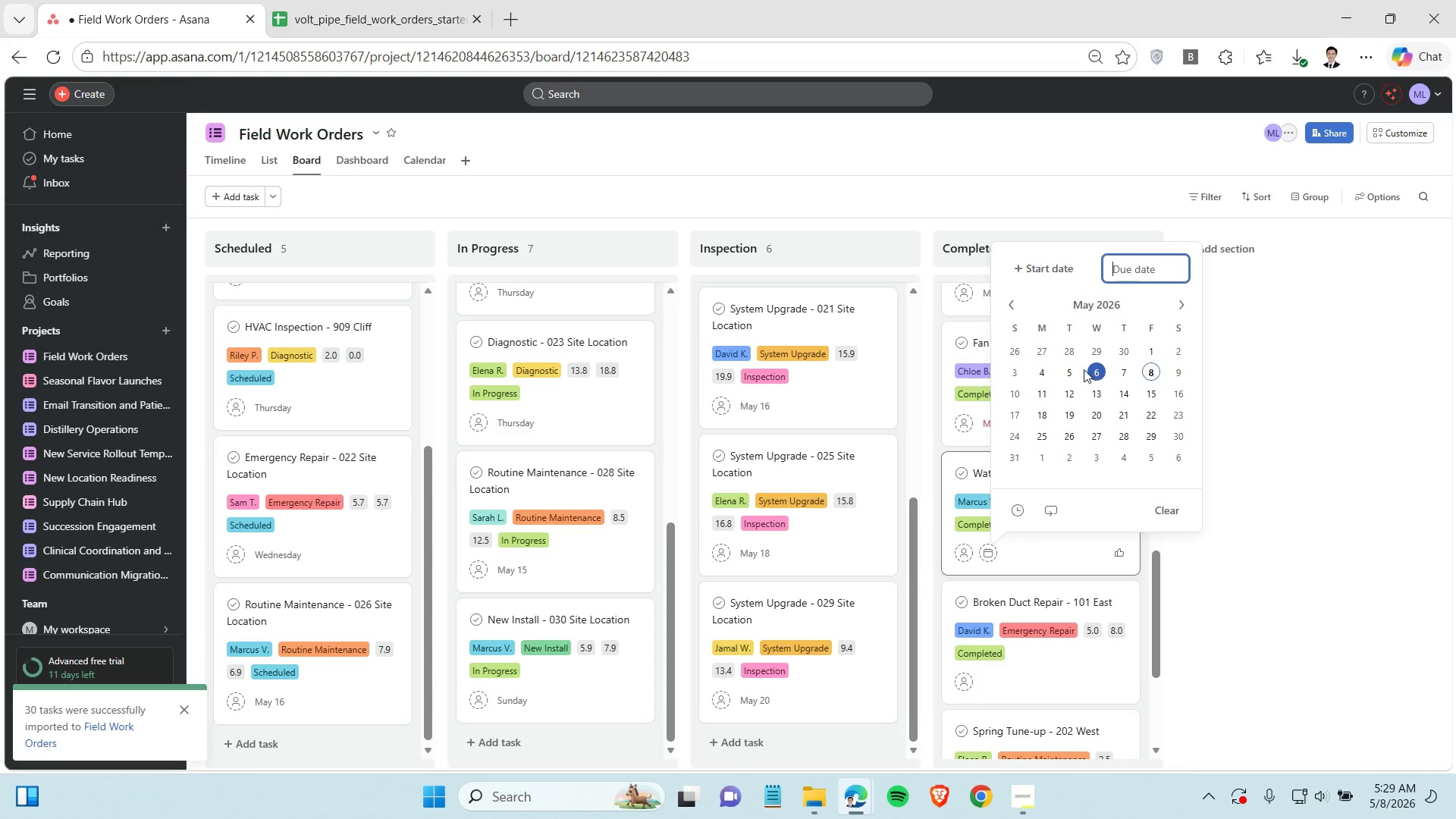 
left_click([1081, 370])
 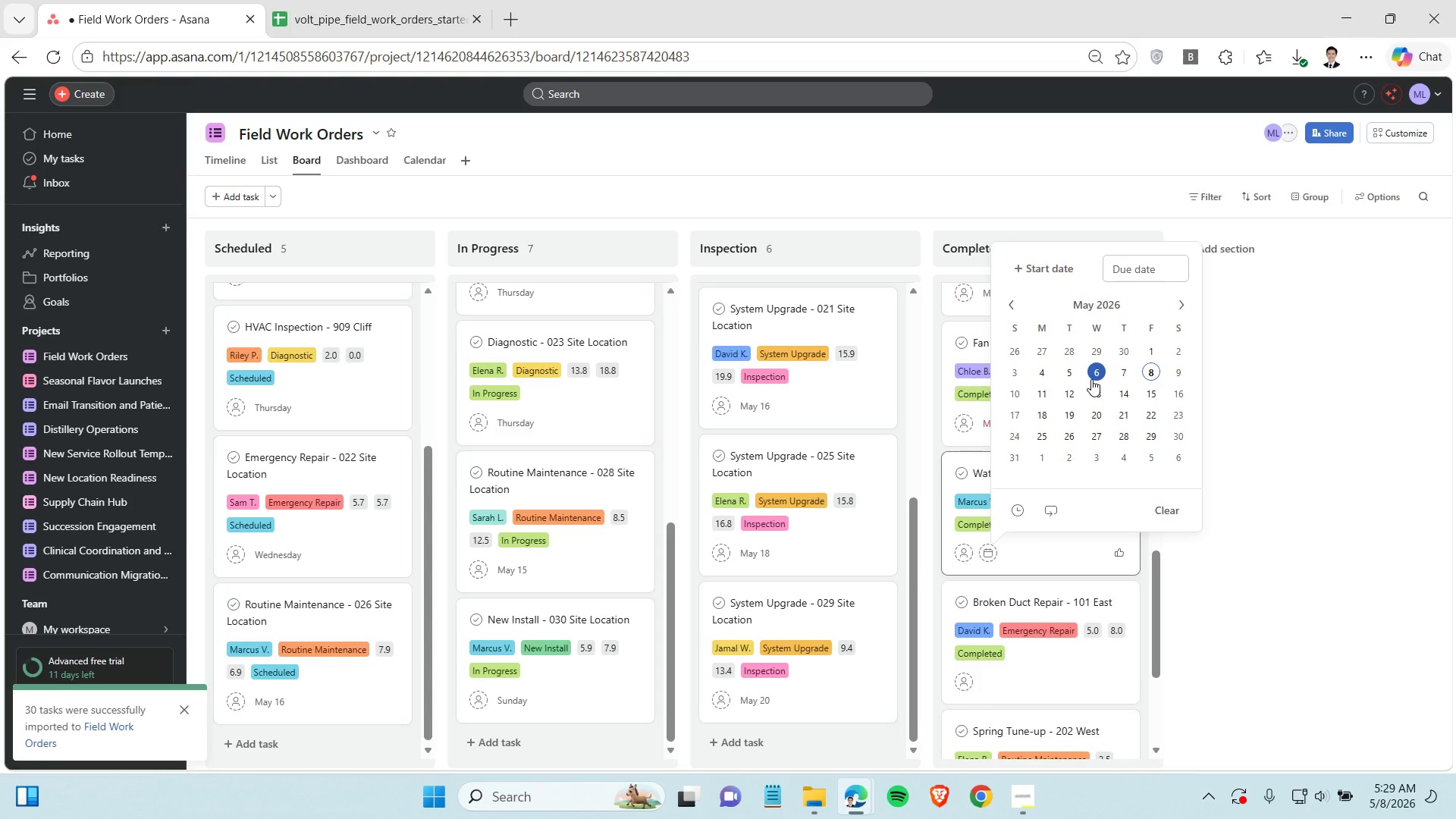 
left_click([1091, 379])
 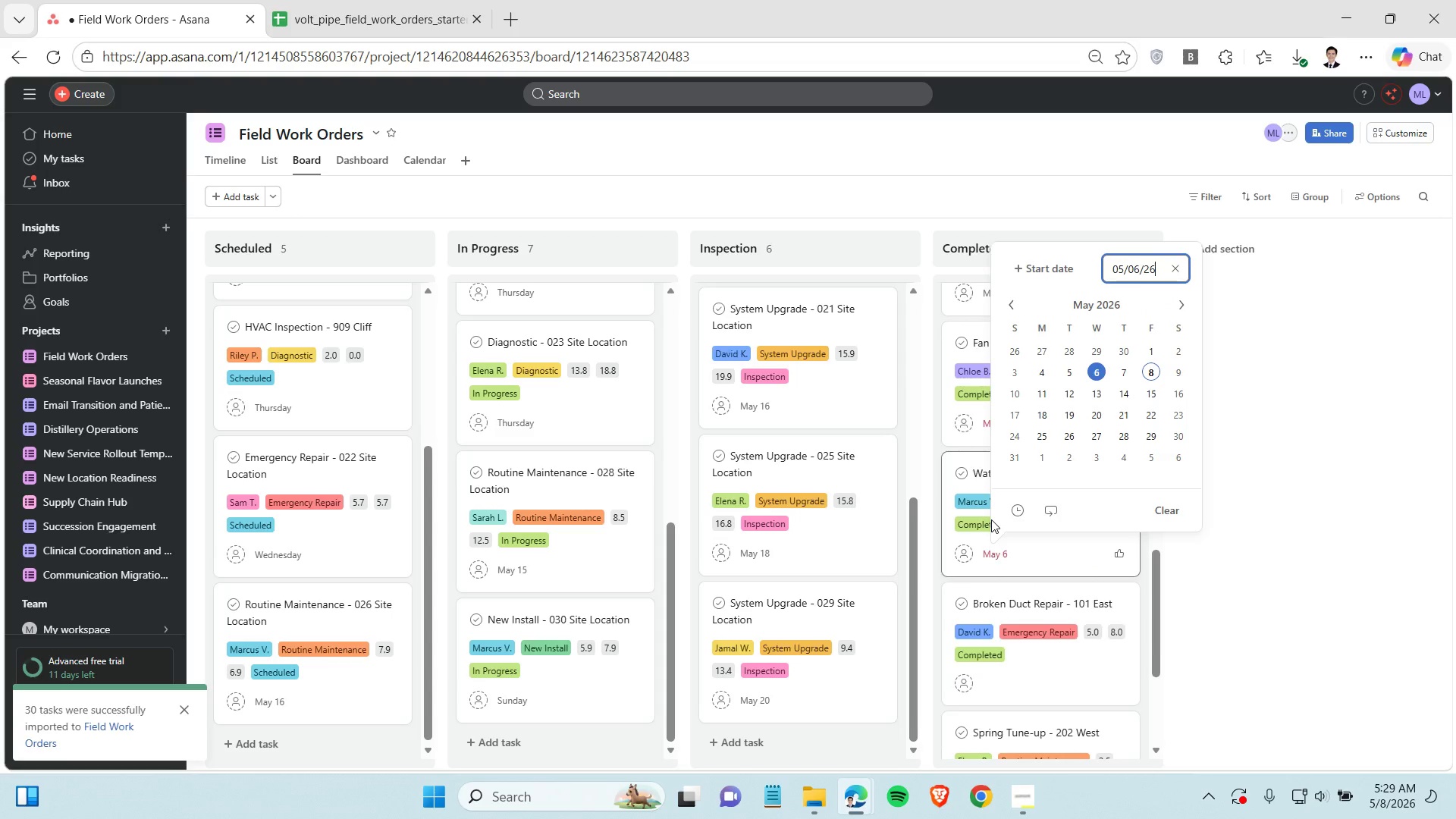 
scroll: coordinate [981, 544], scroll_direction: down, amount: 2.0
 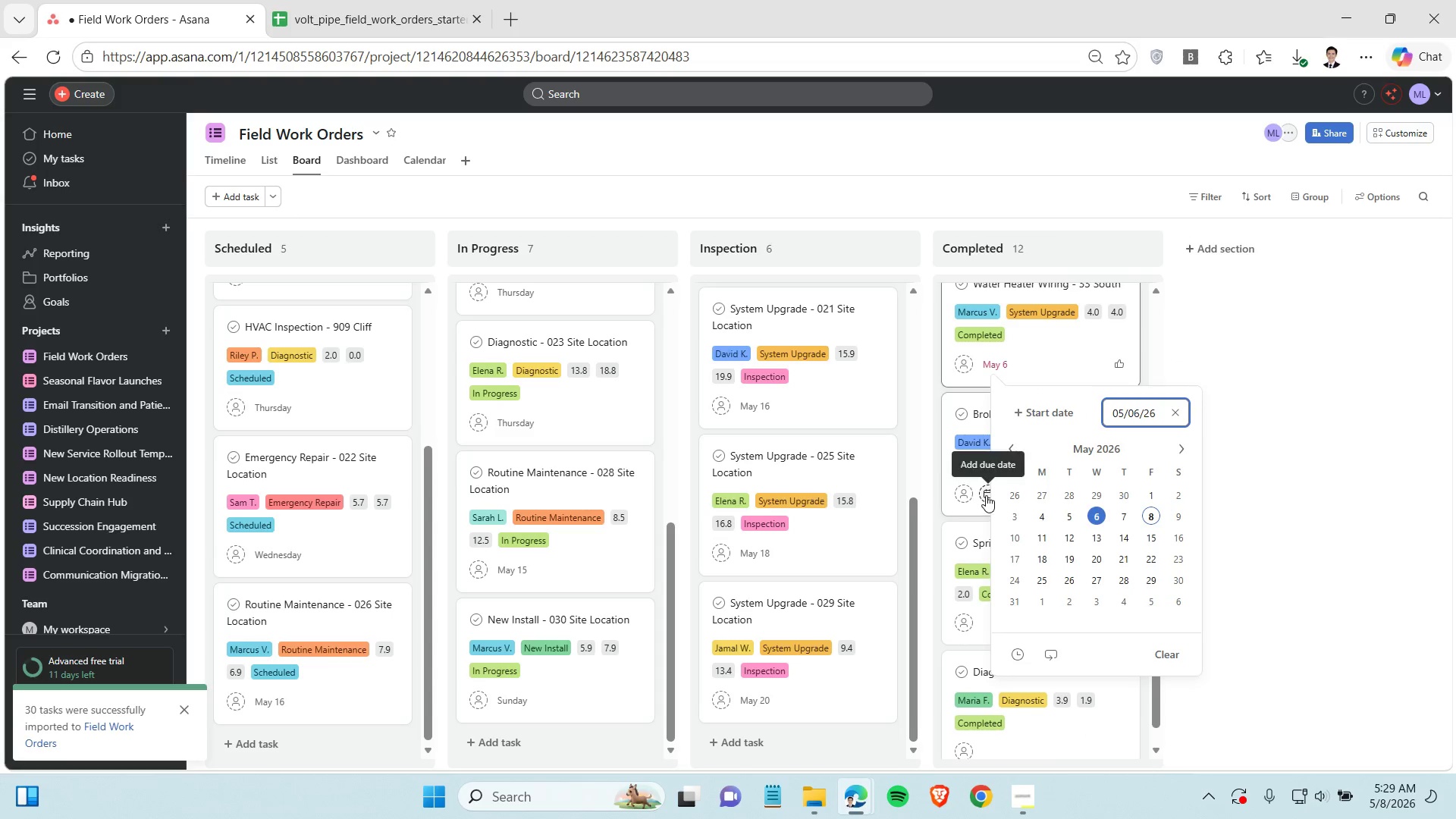 
left_click([986, 495])
 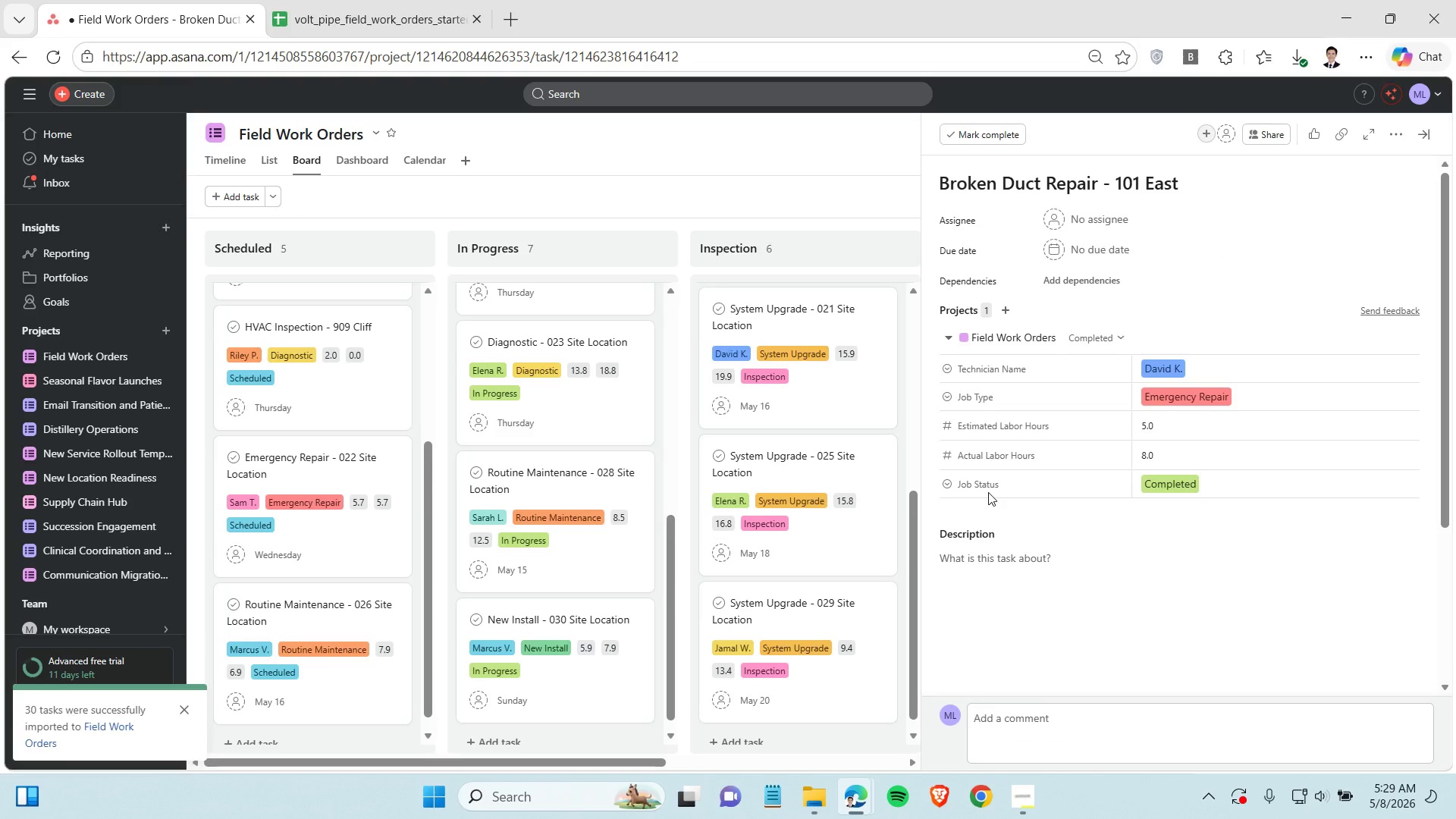 
left_click([1083, 250])
 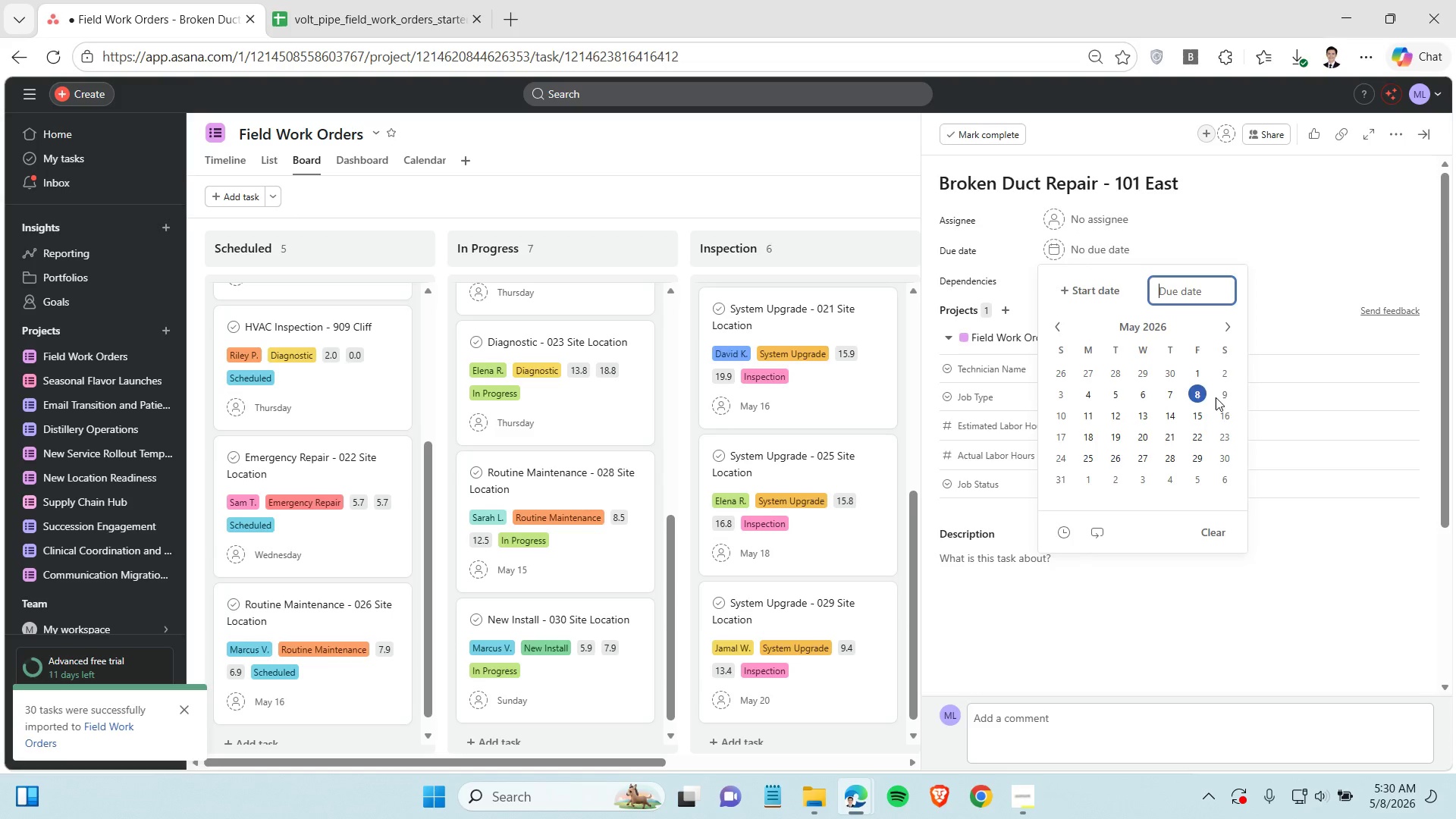 
left_click([1216, 396])
 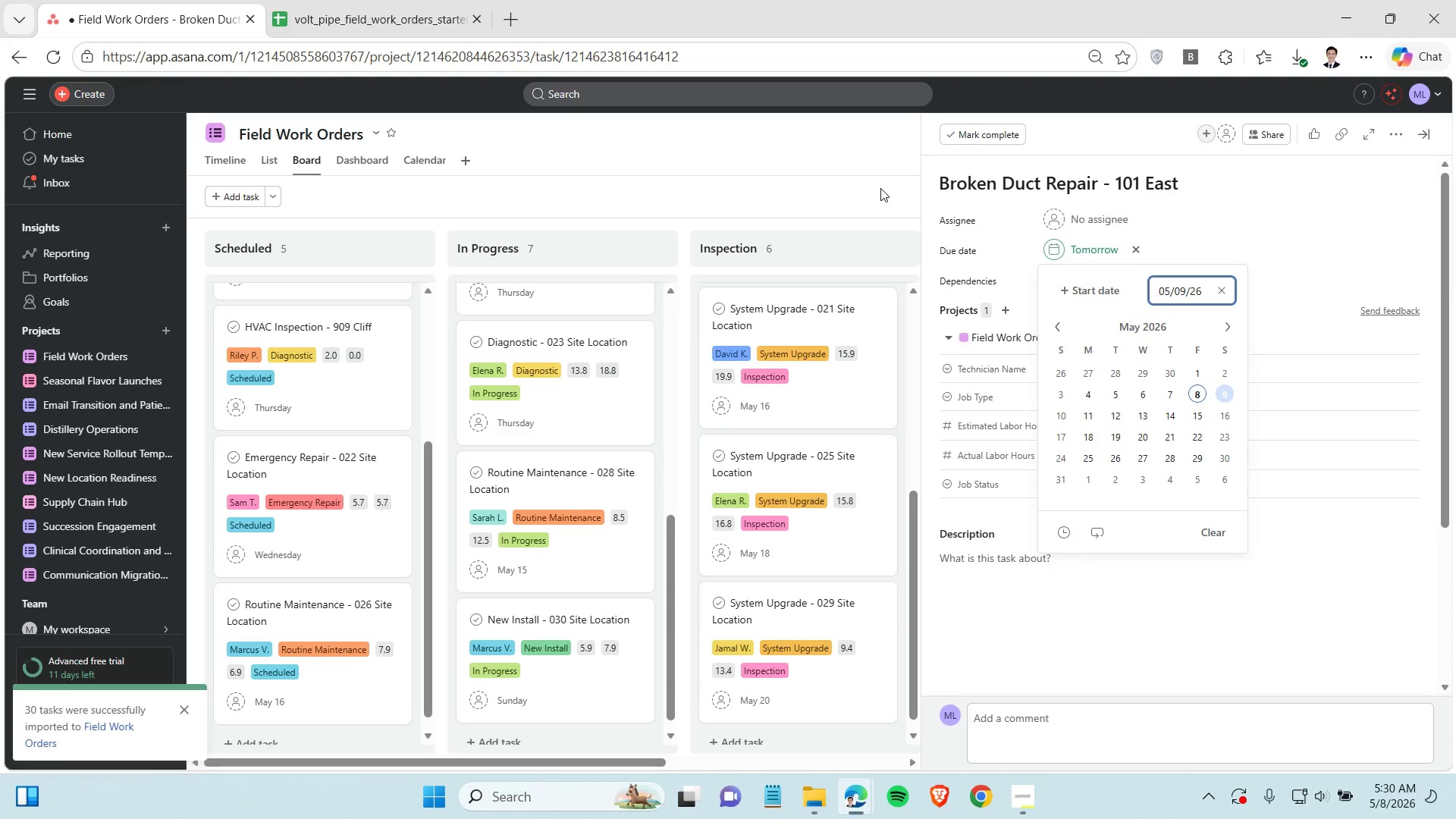 
left_click([880, 188])
 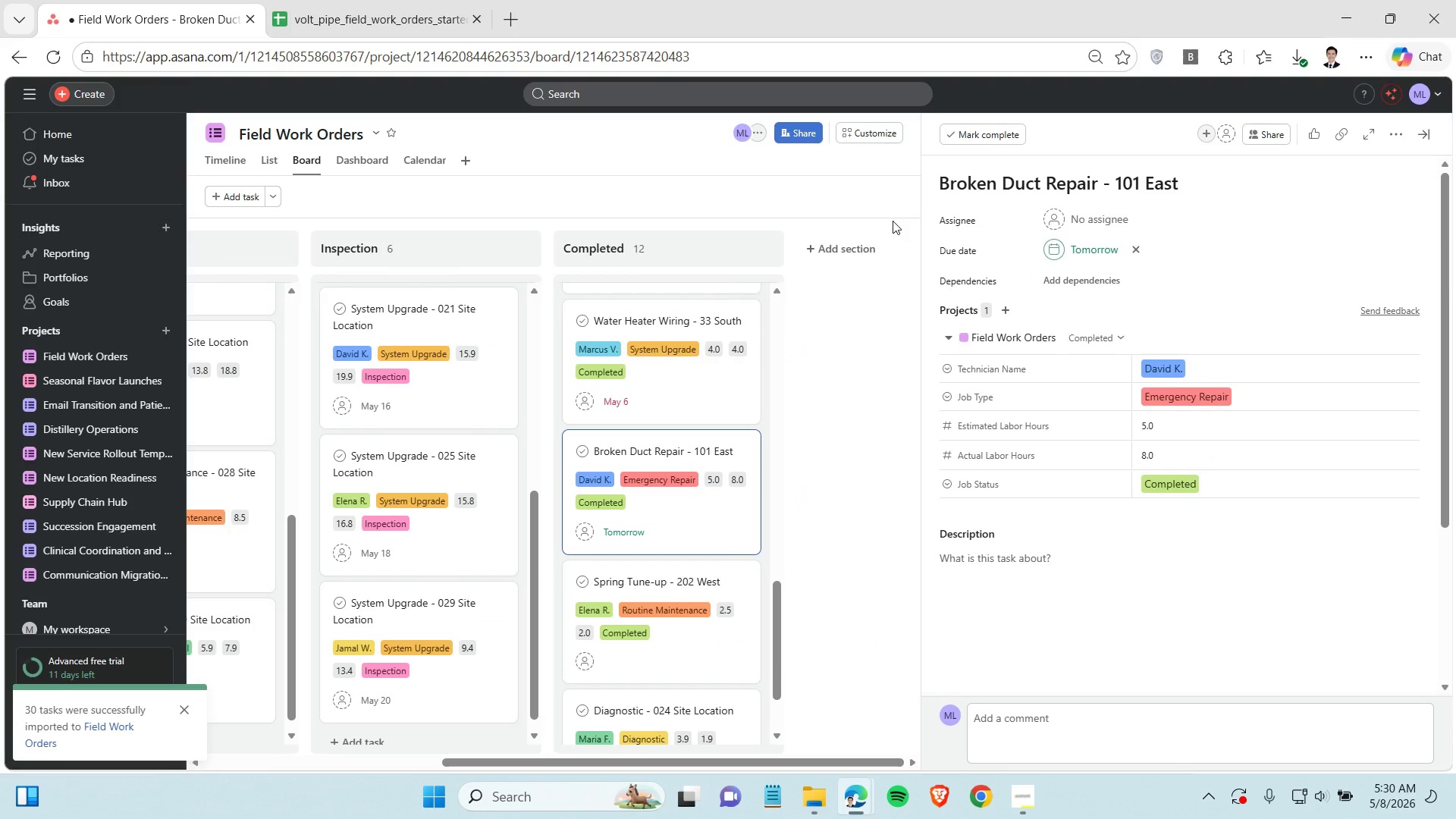 
scroll: coordinate [1028, 561], scroll_direction: down, amount: 1.0
 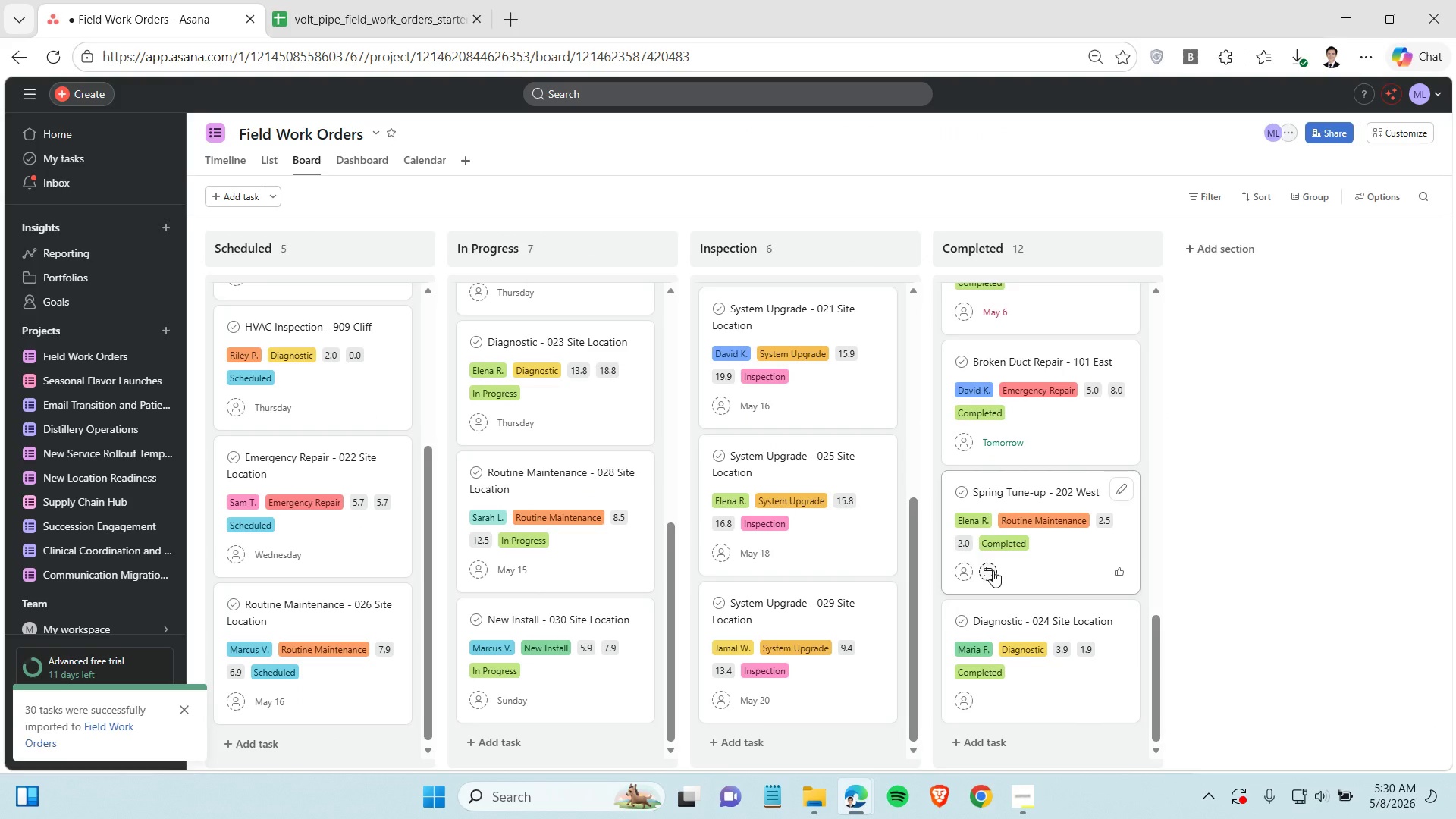 
left_click([993, 570])
 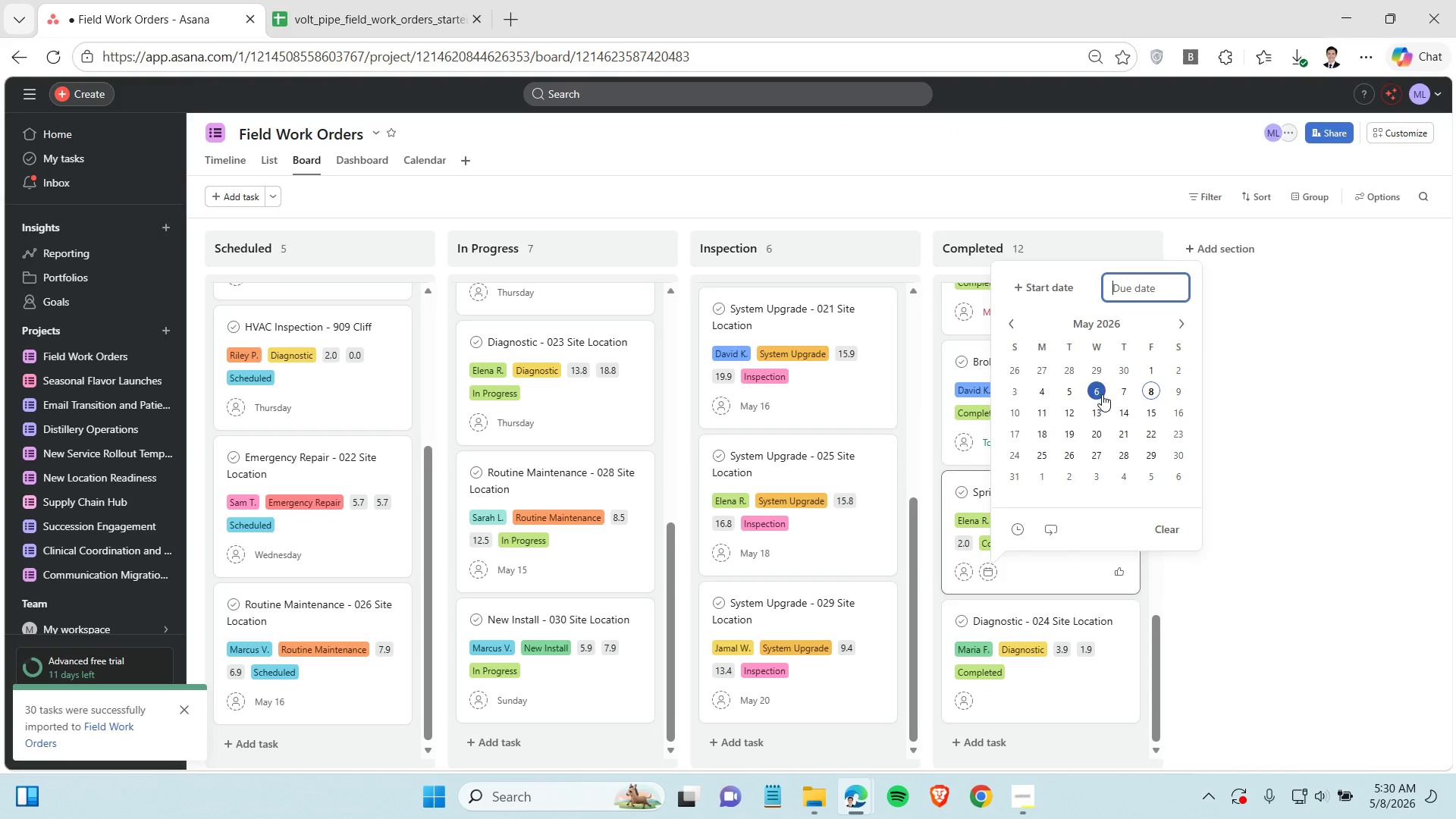 
left_click([1102, 394])
 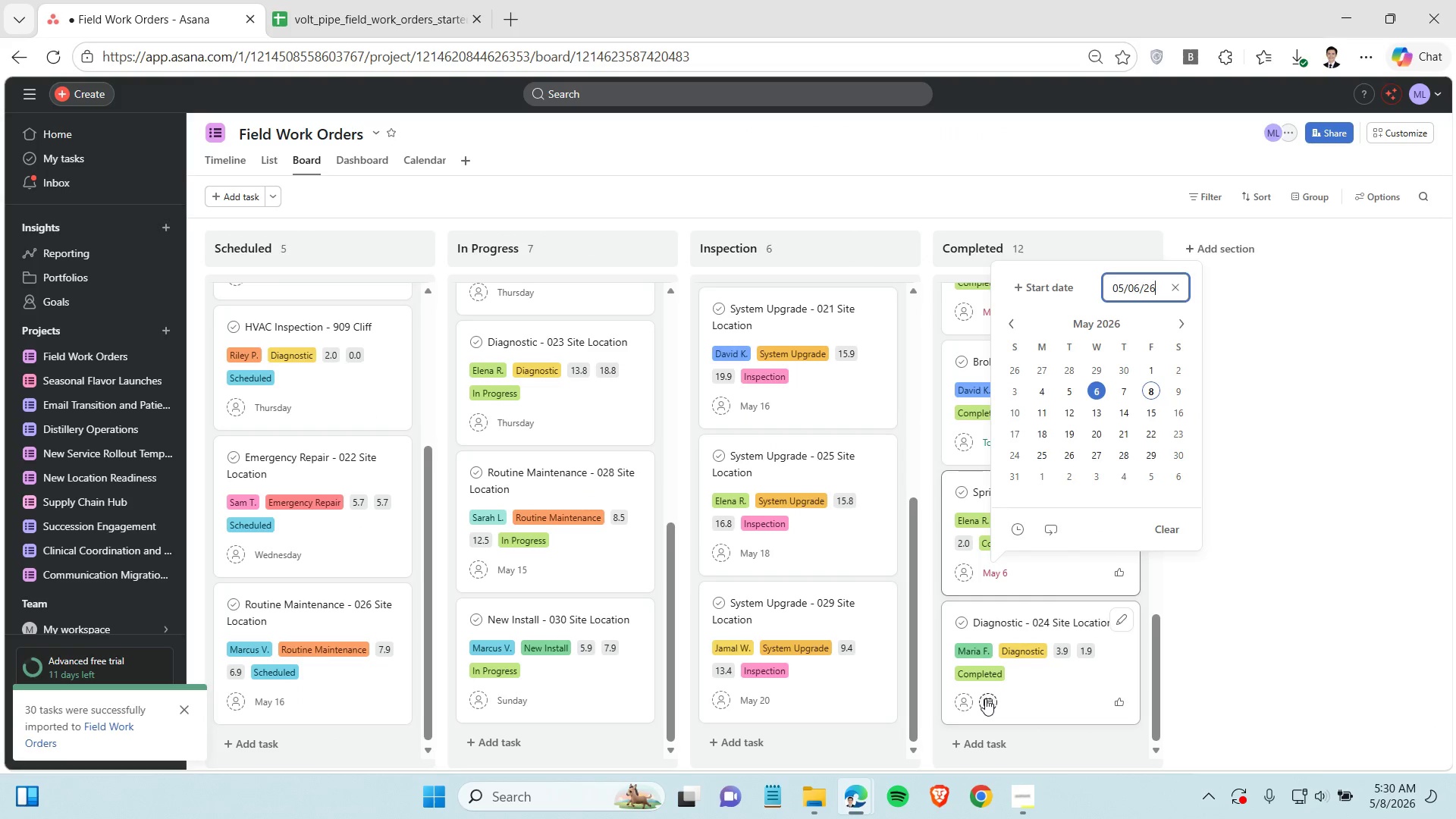 
left_click([985, 698])
 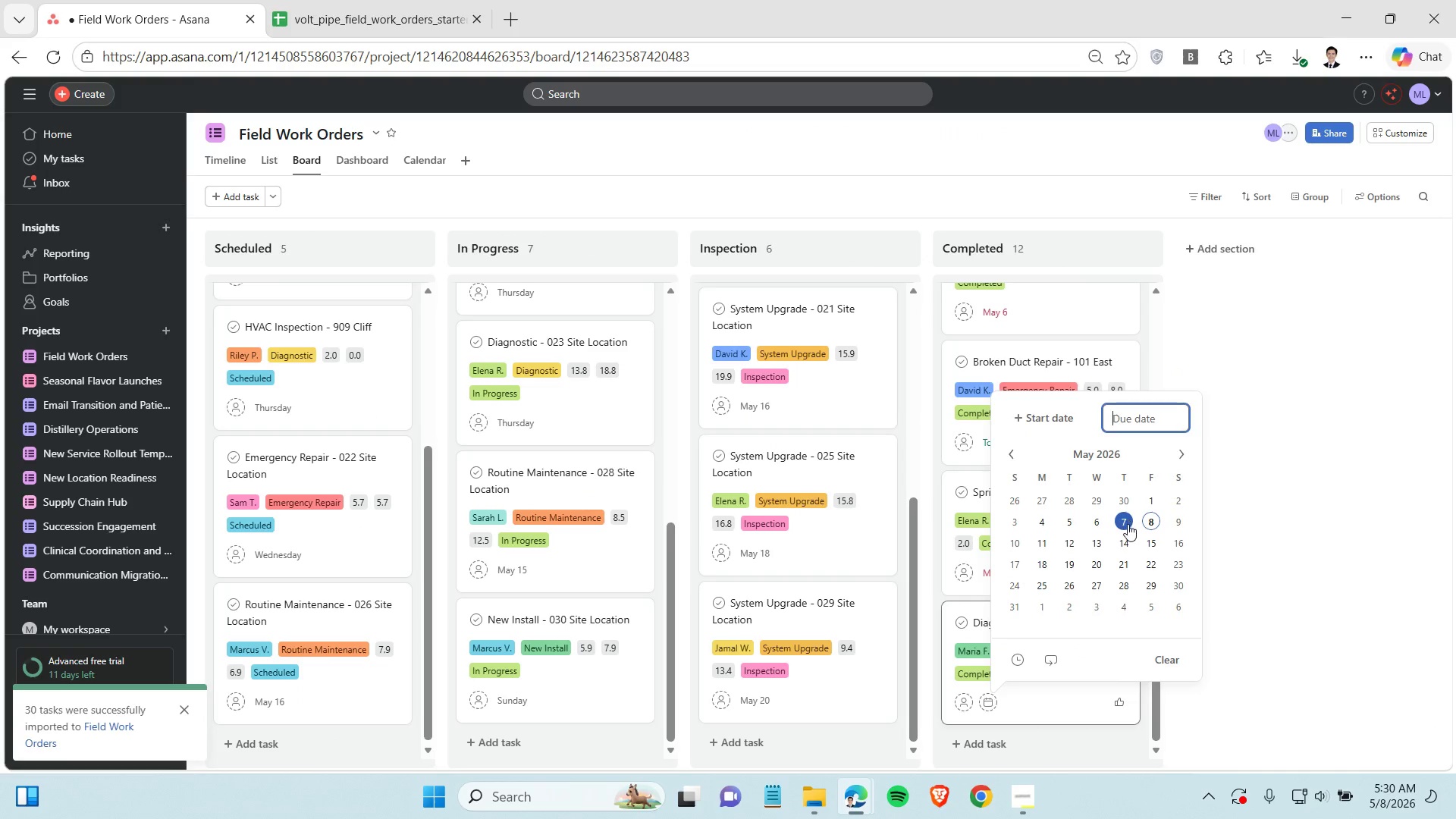 
left_click([1128, 524])
 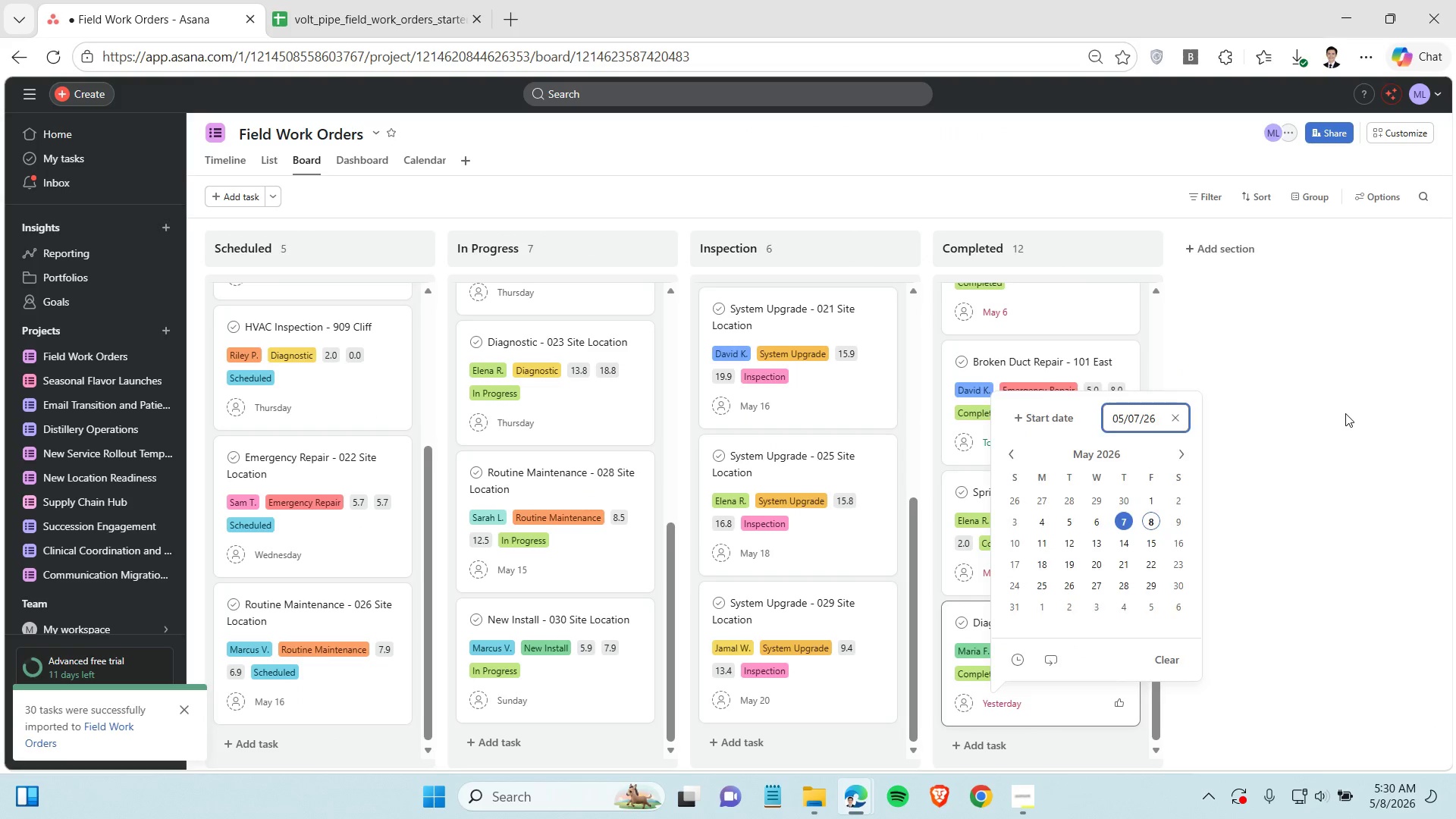 
left_click([1345, 413])
 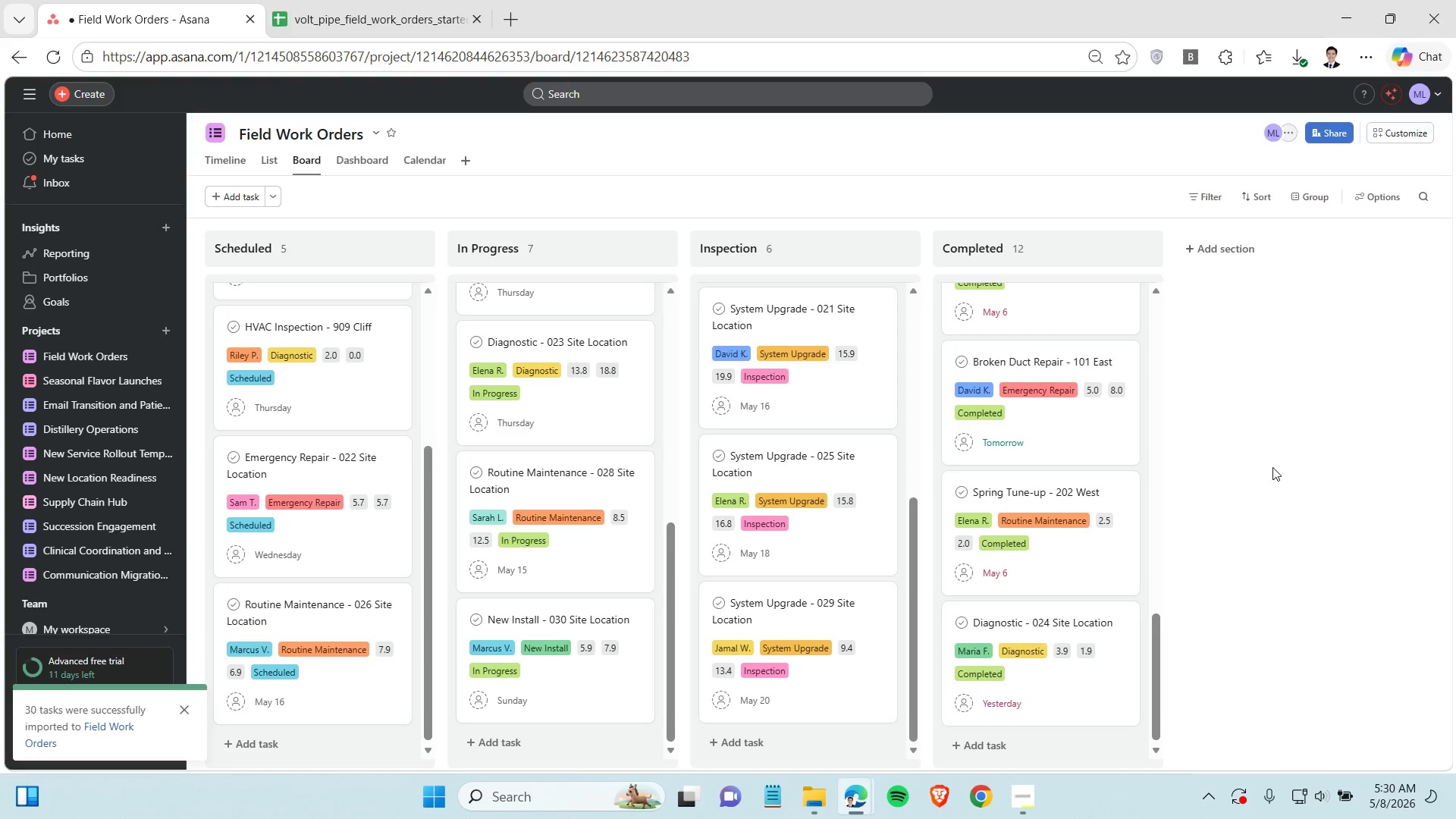 
scroll: coordinate [600, 522], scroll_direction: up, amount: 42.0
 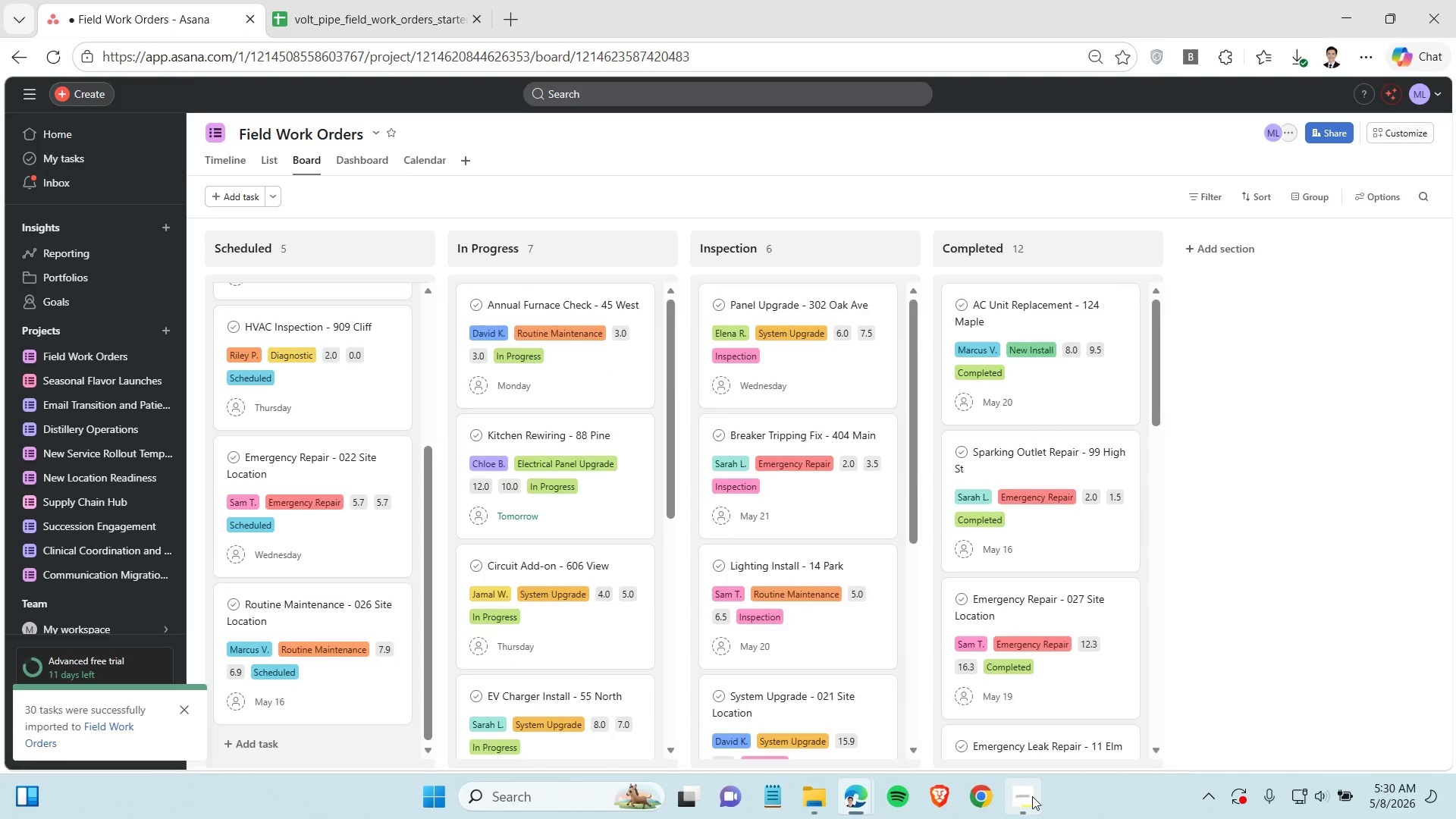 
left_click([1032, 796])